 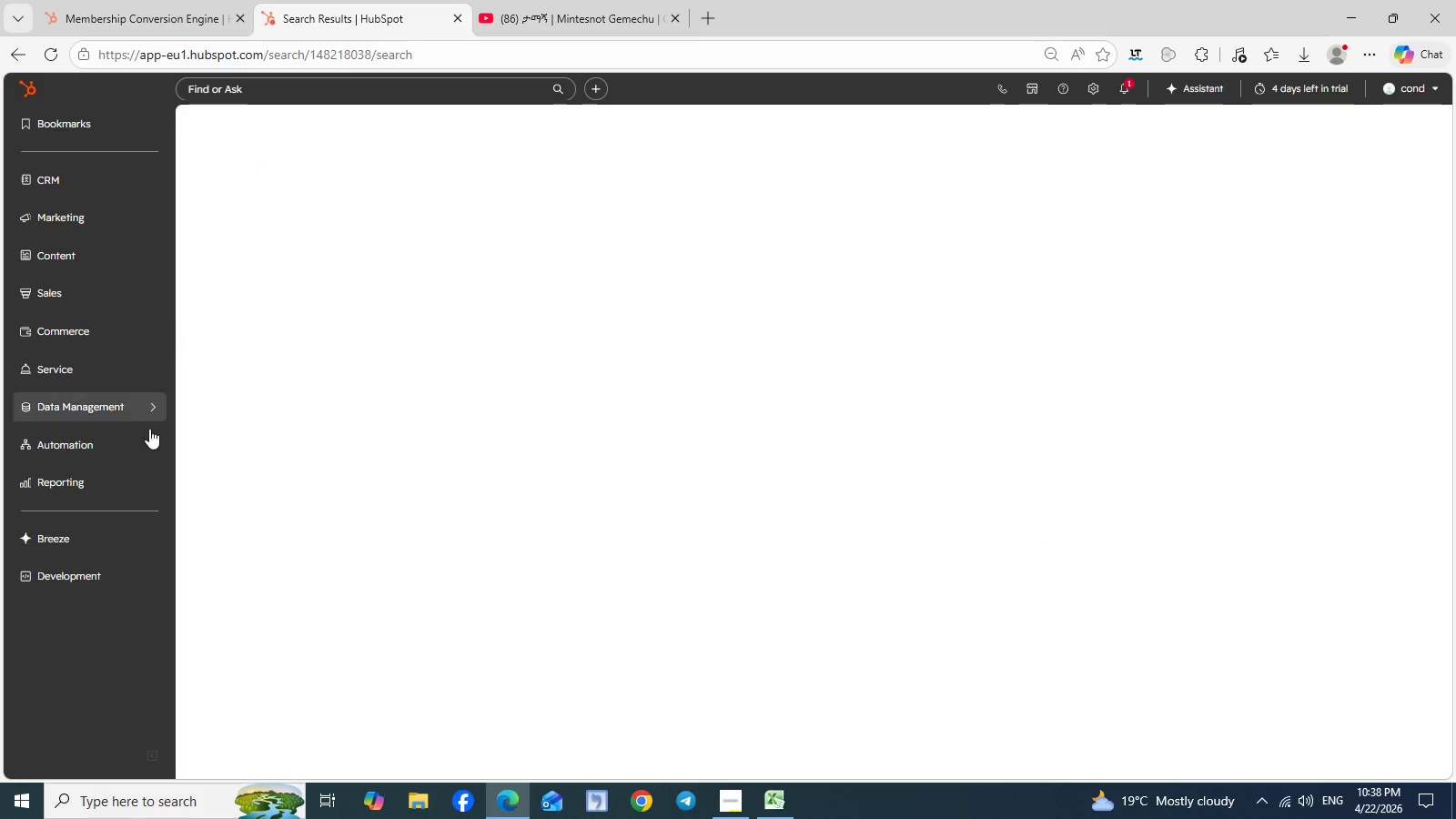 
left_click([150, 401])
 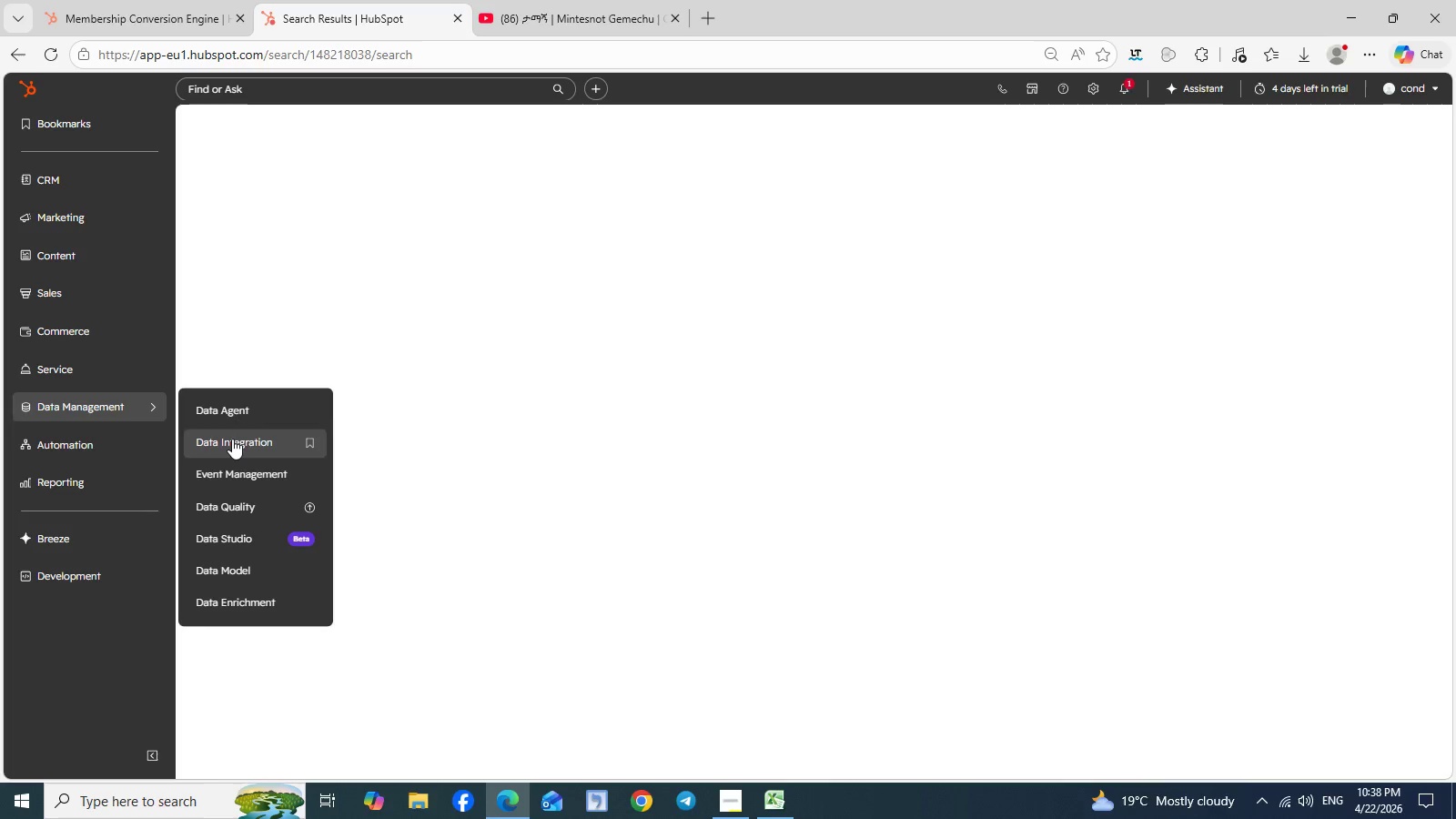 
left_click([232, 439])
 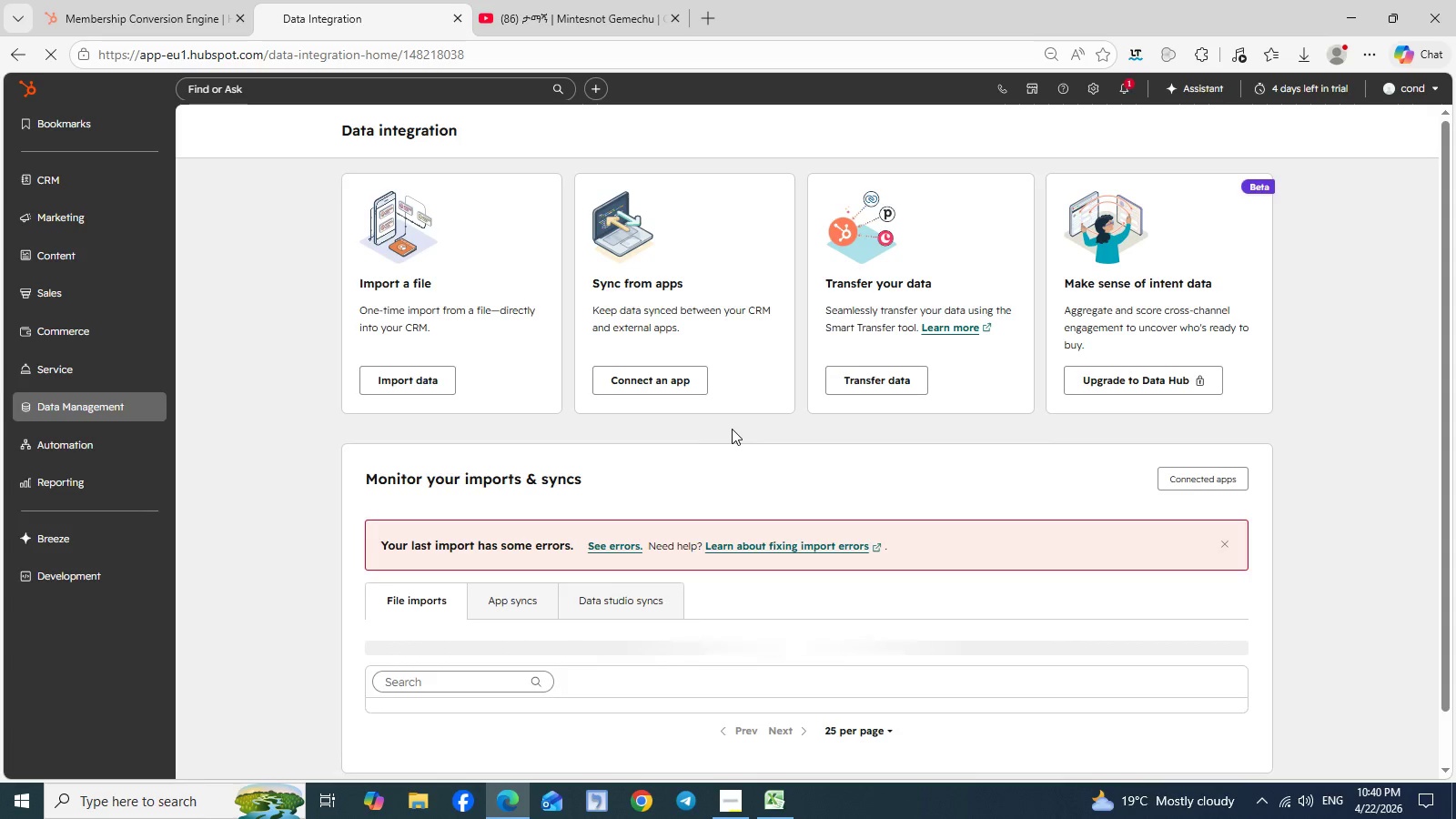 
wait(139.91)
 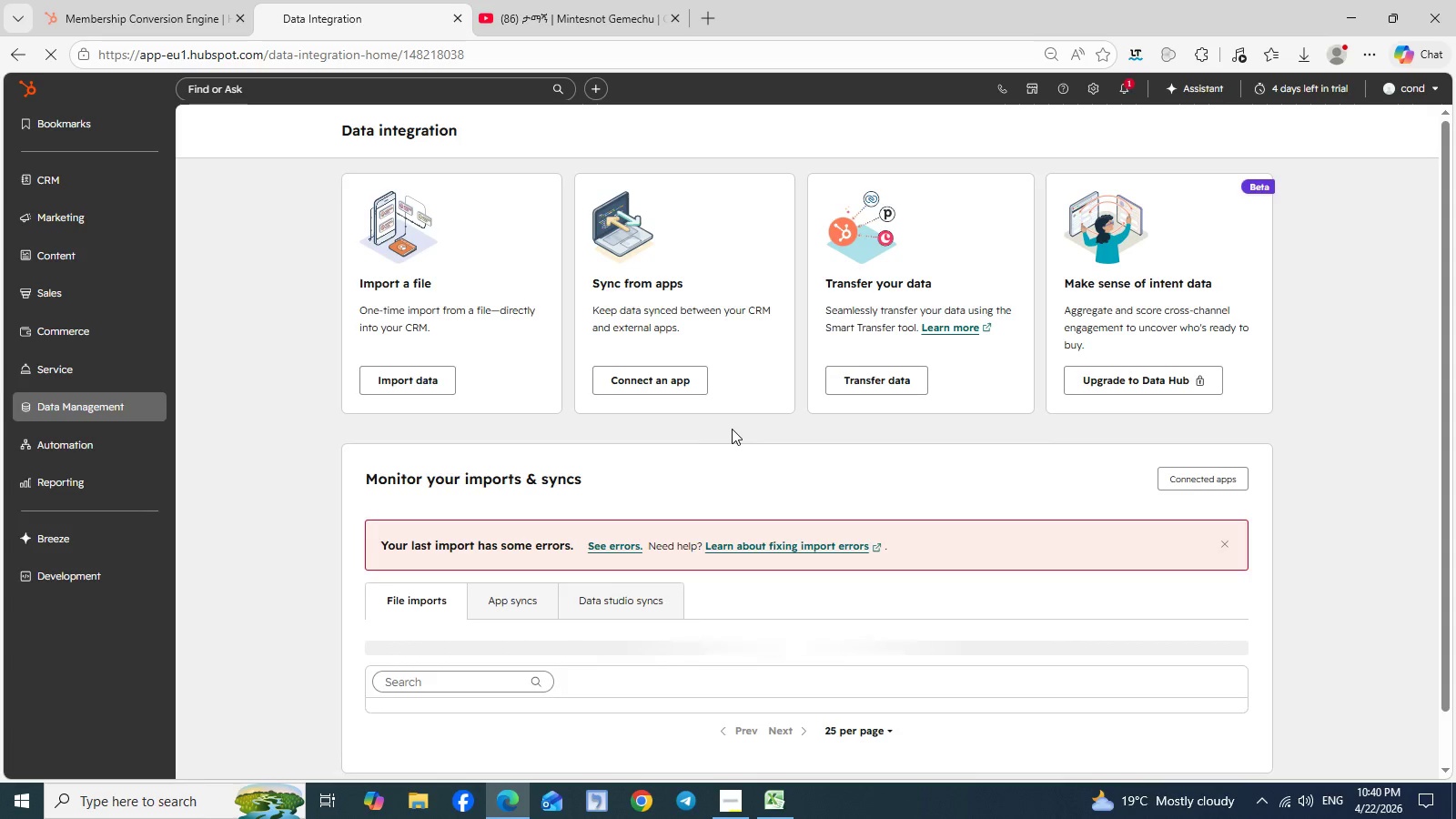 
scroll: coordinate [1006, 461], scroll_direction: down, amount: 2.0
 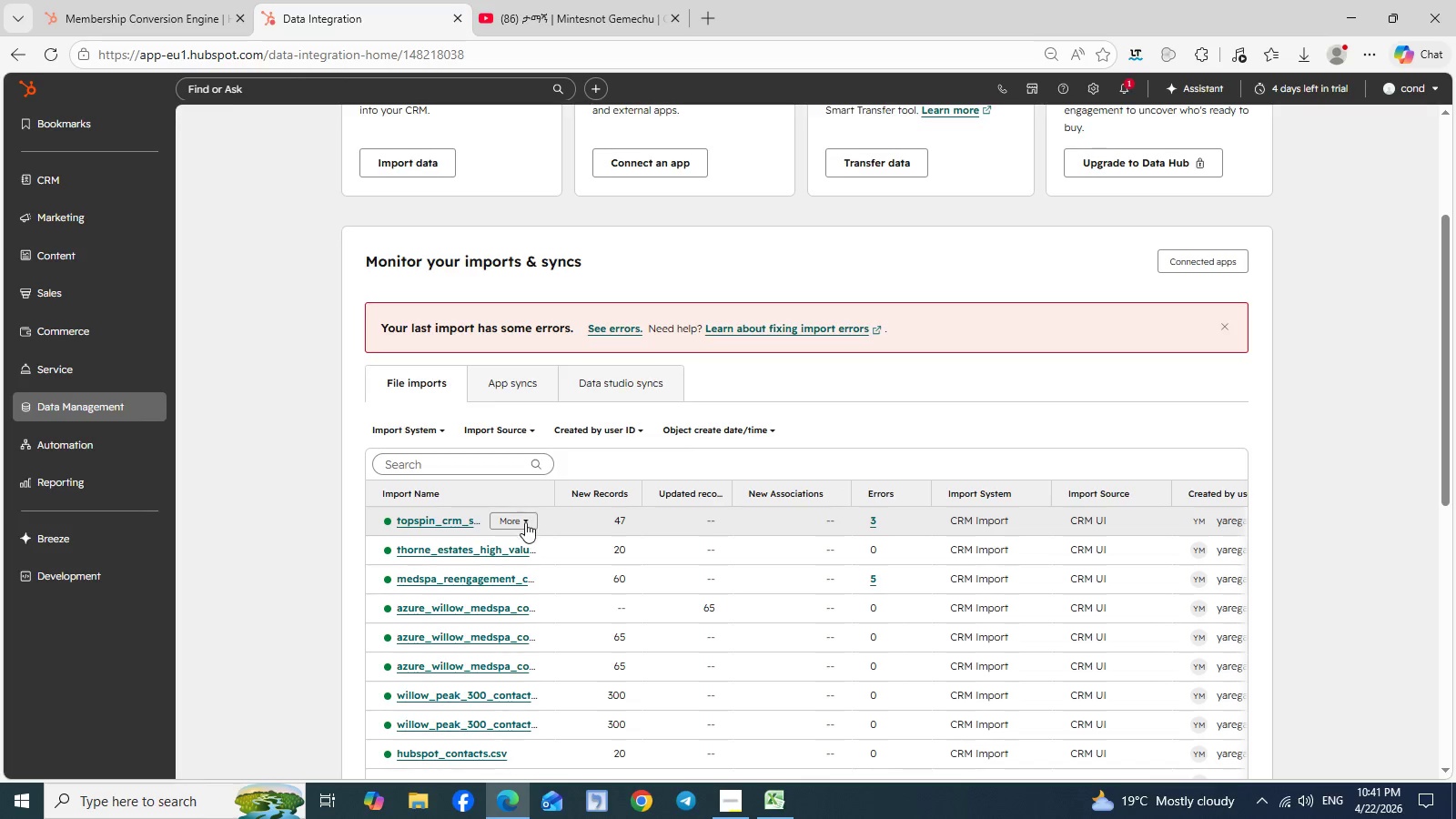 
left_click([525, 524])
 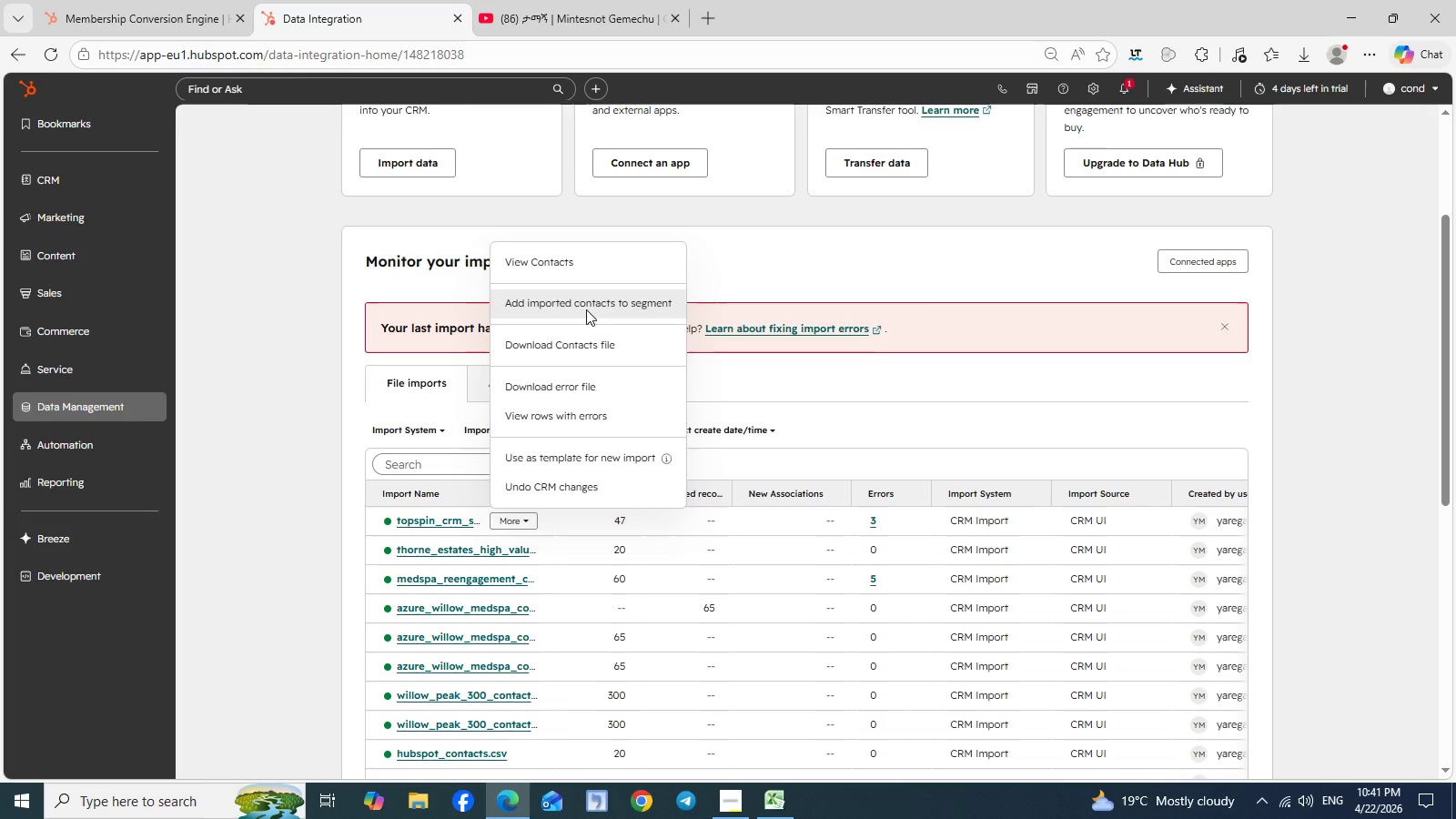 
wait(7.05)
 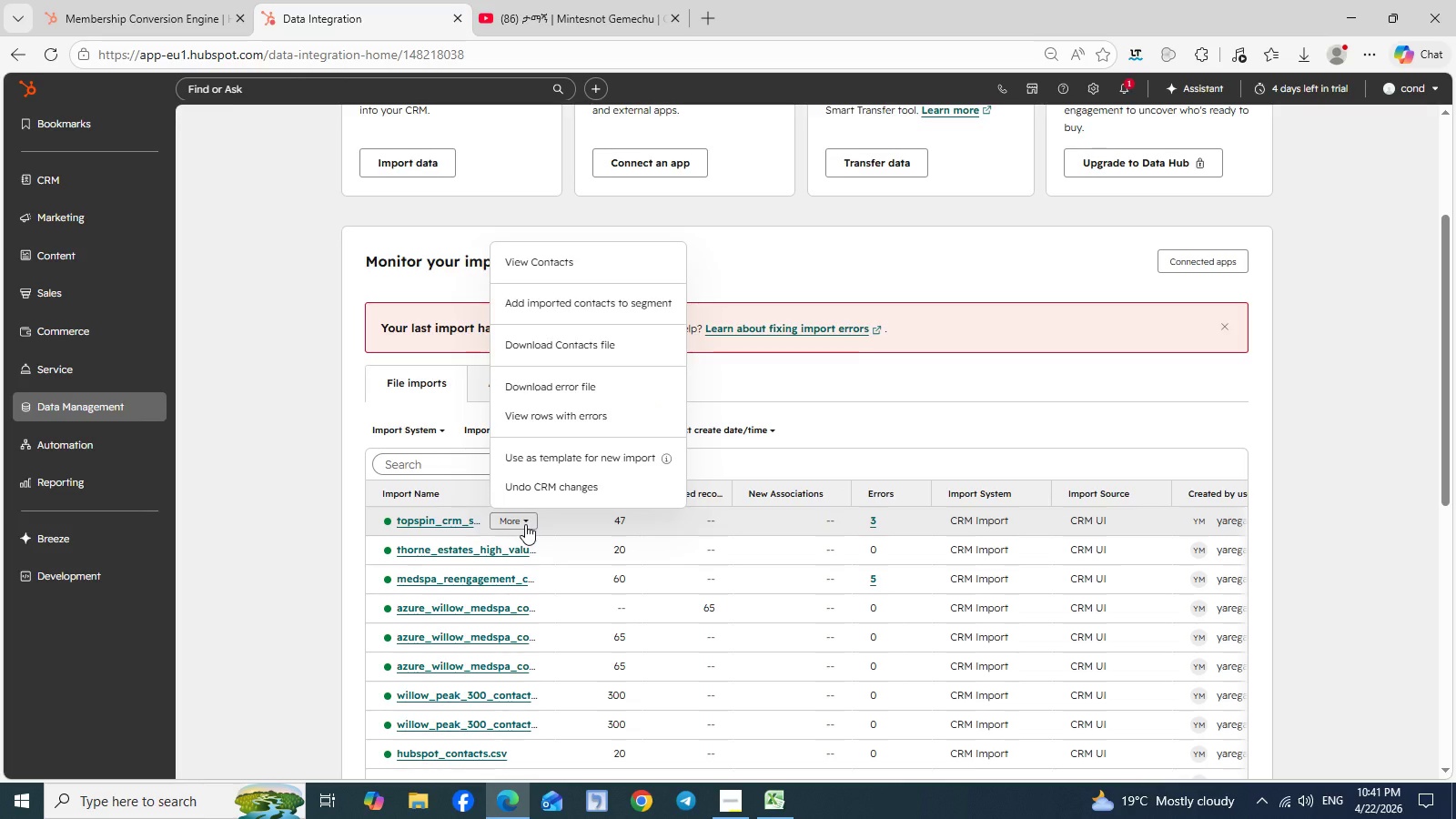 
left_click([586, 309])
 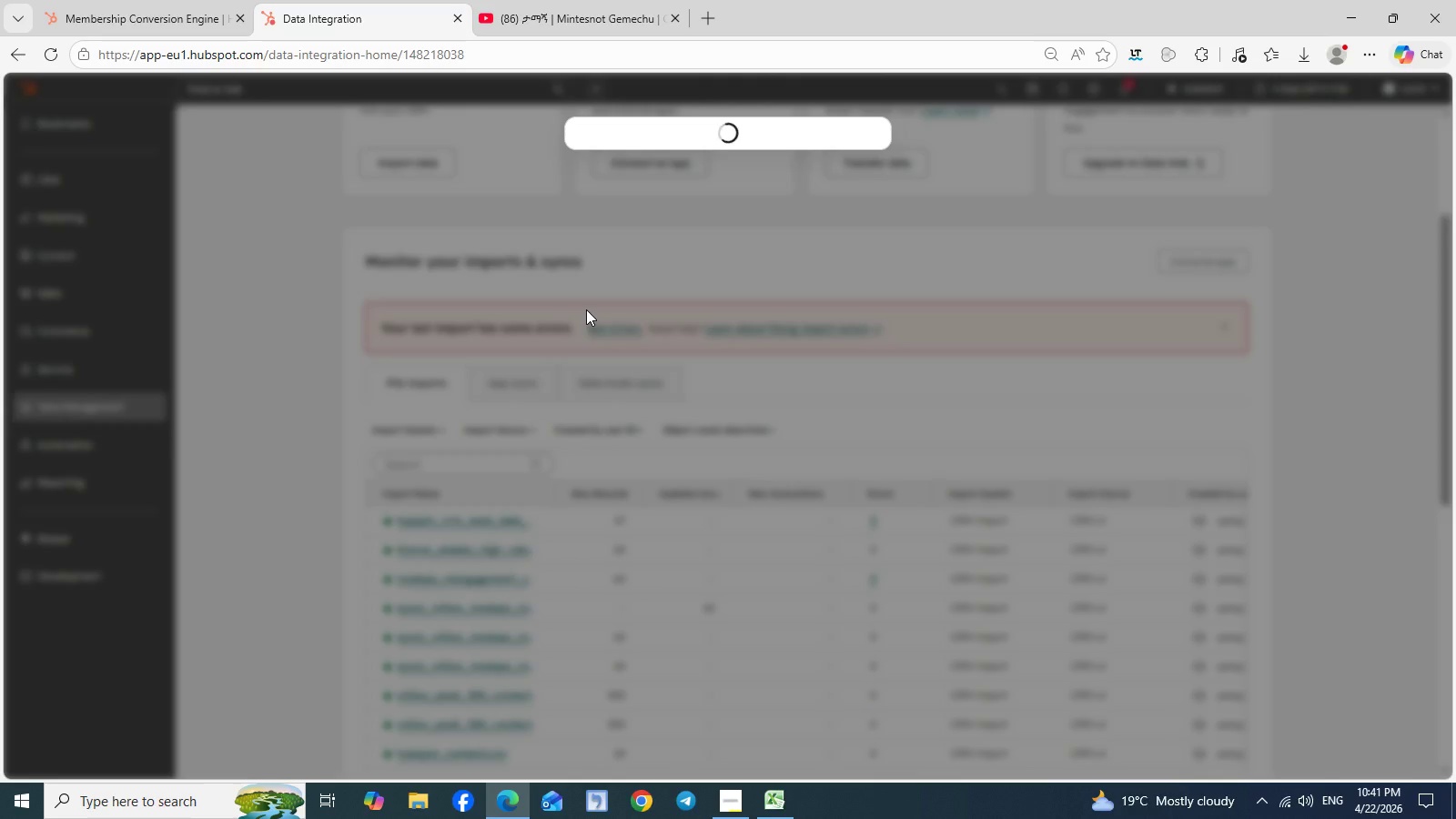 
mouse_move([686, 339])
 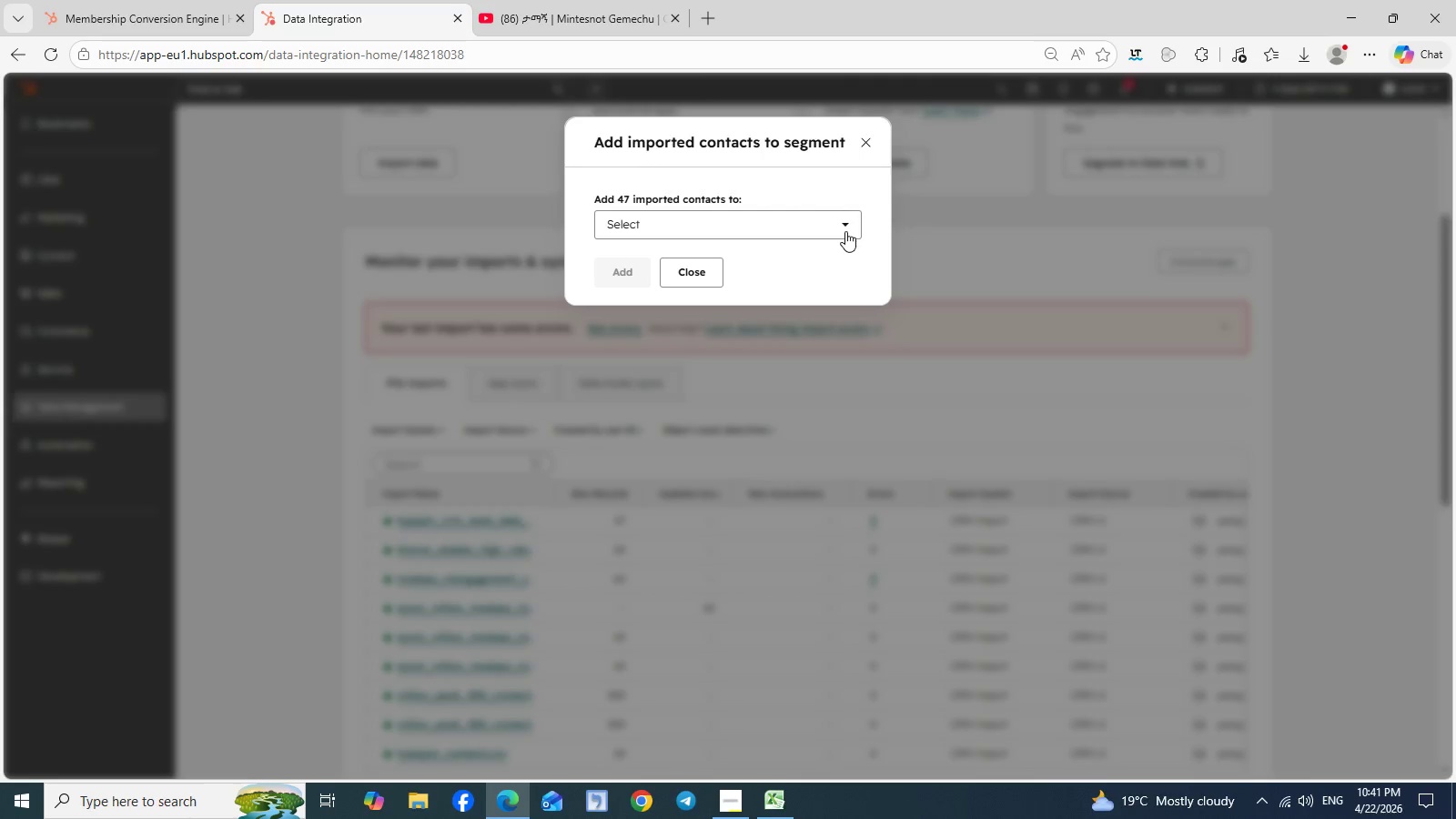 
left_click([845, 231])
 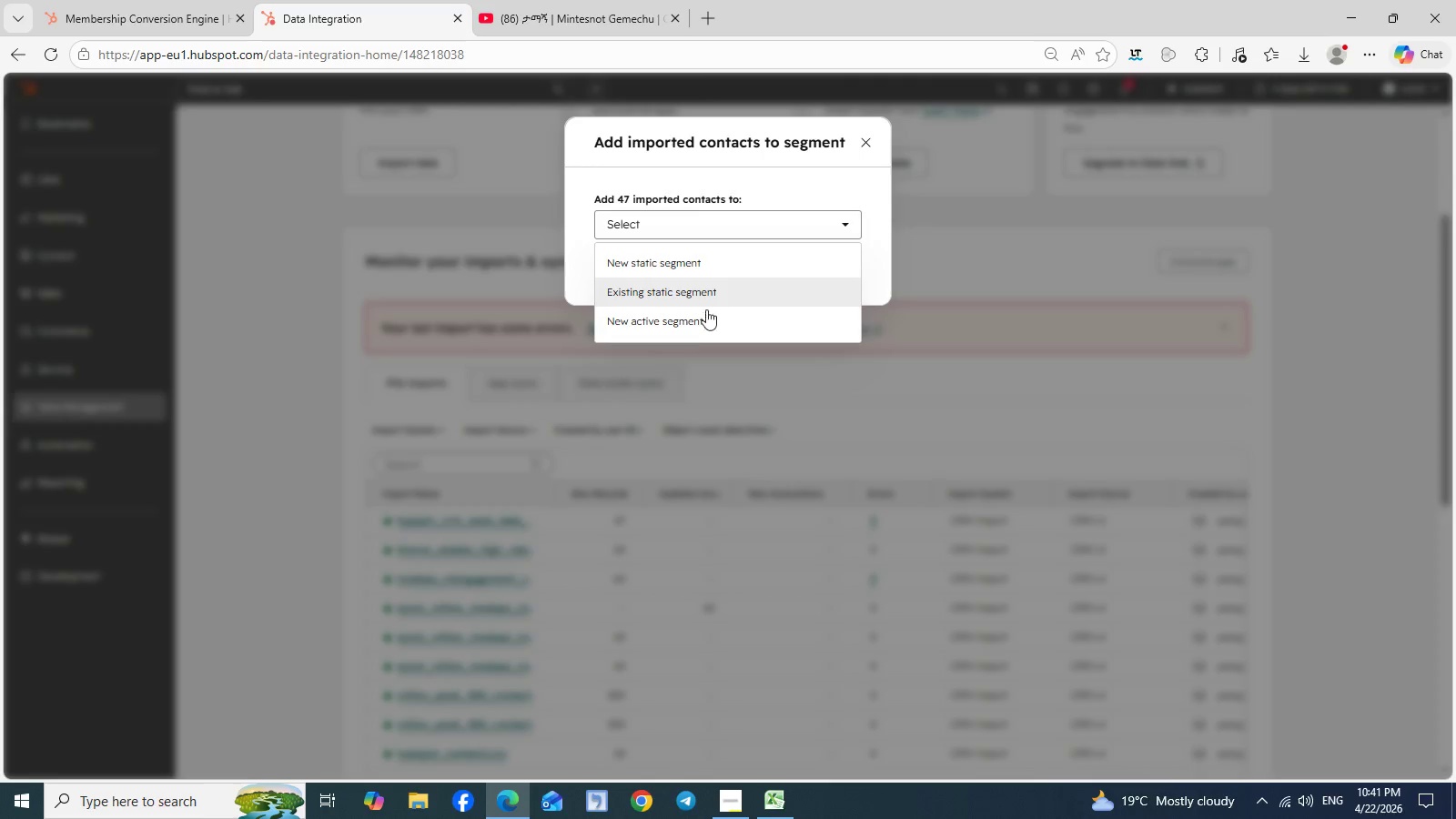 
left_click([693, 322])
 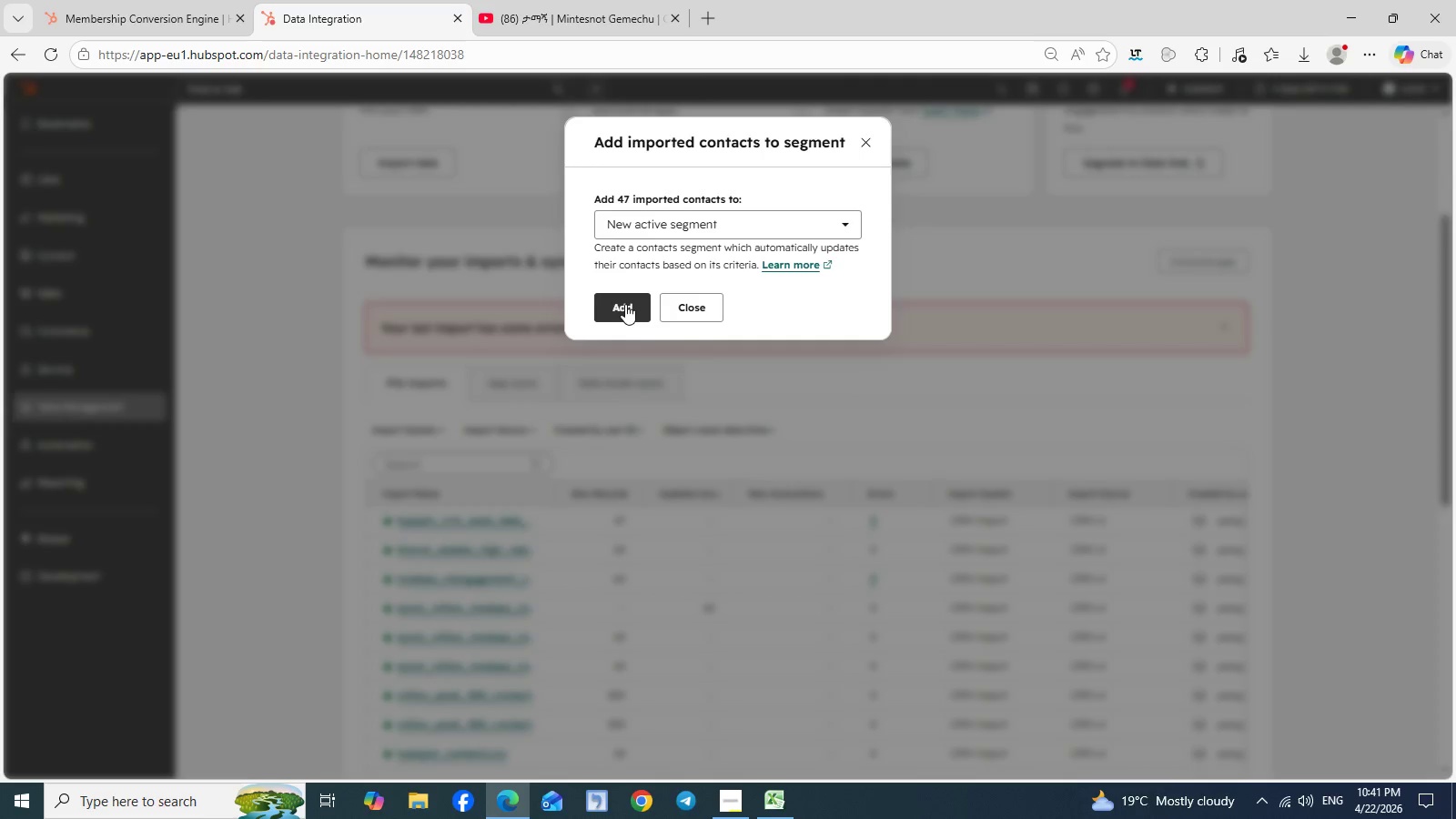 
left_click([625, 304])
 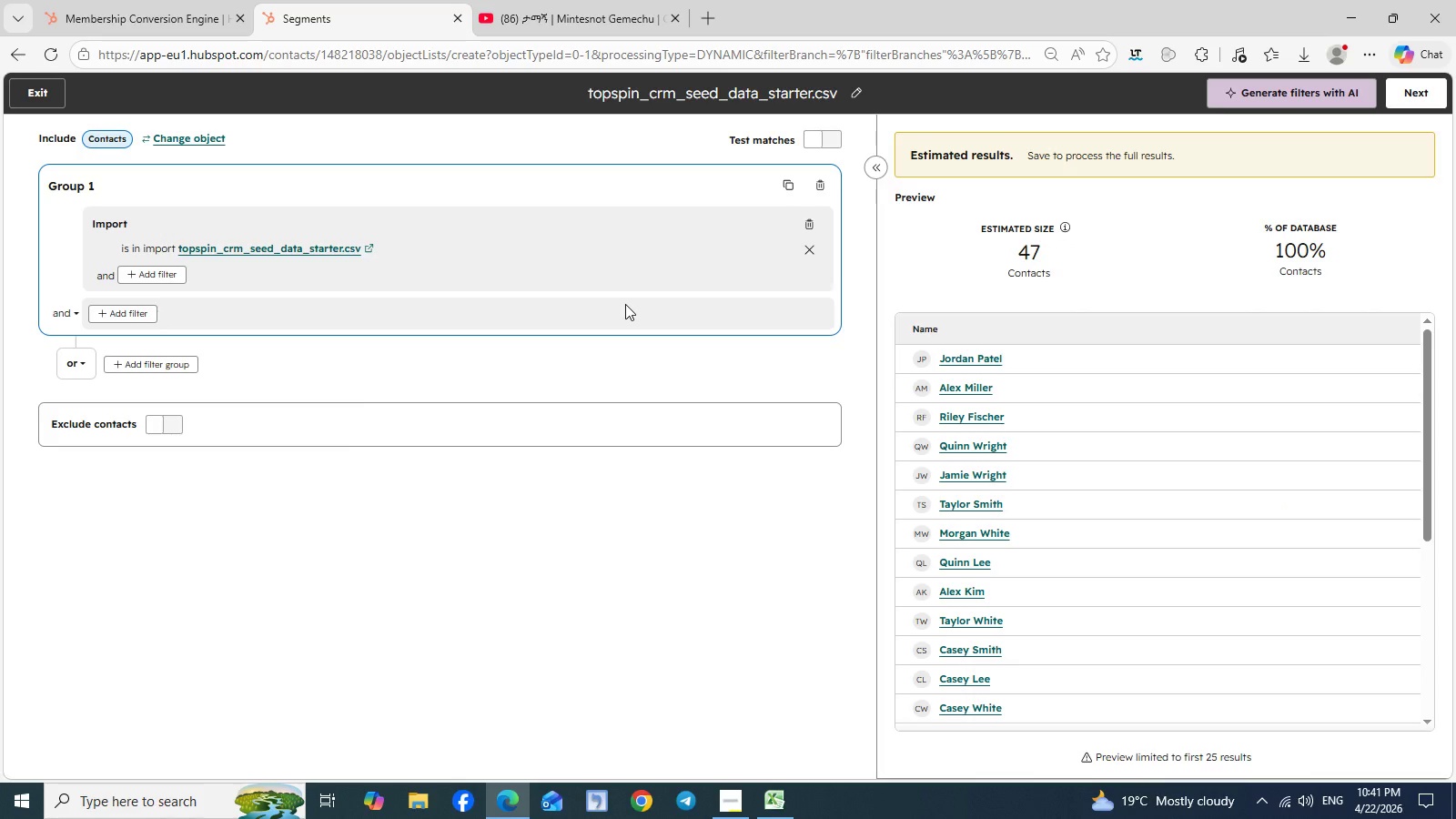 
wait(26.52)
 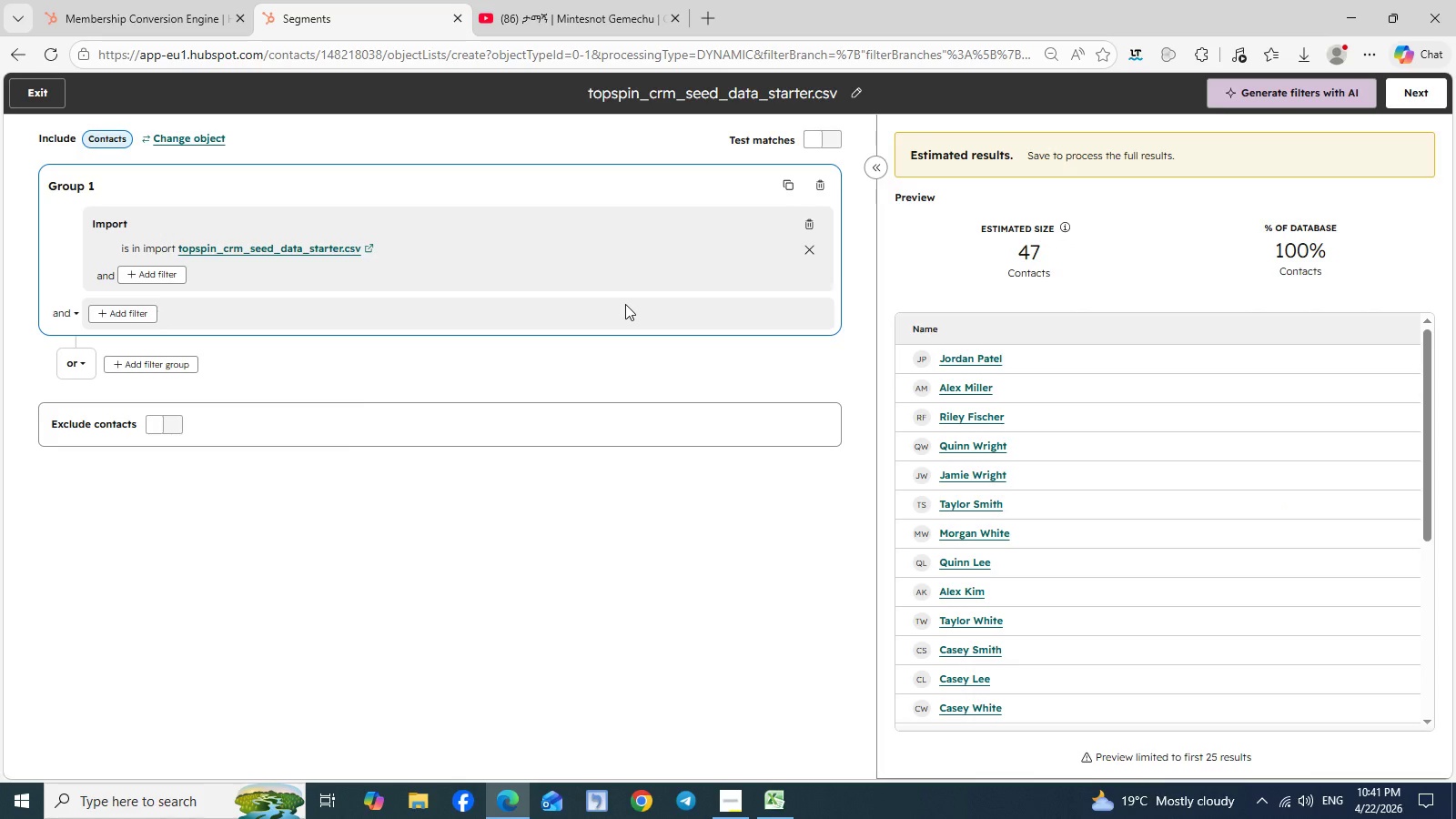 
left_click([147, 3])
 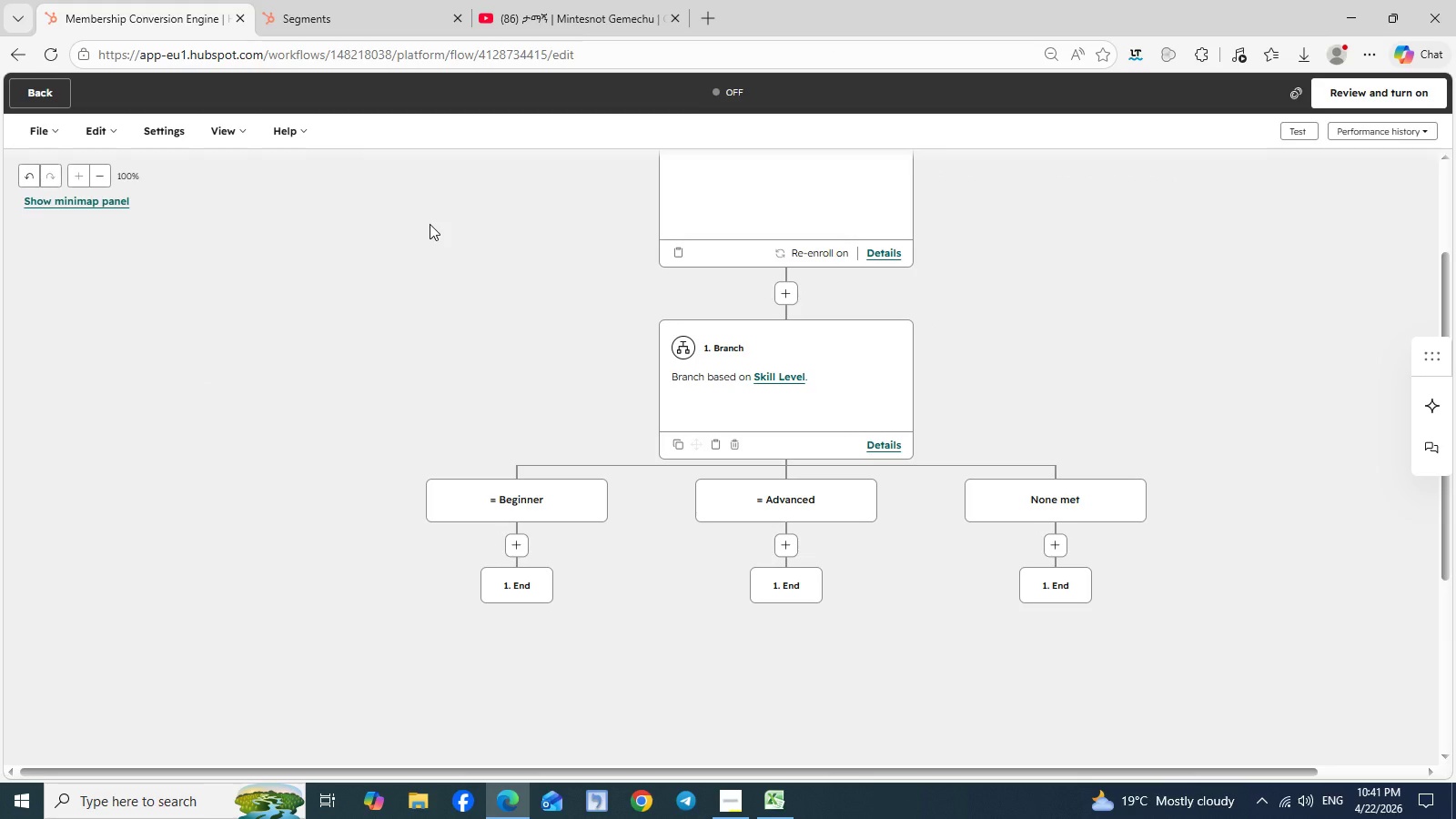 
scroll: coordinate [430, 224], scroll_direction: up, amount: 5.0
 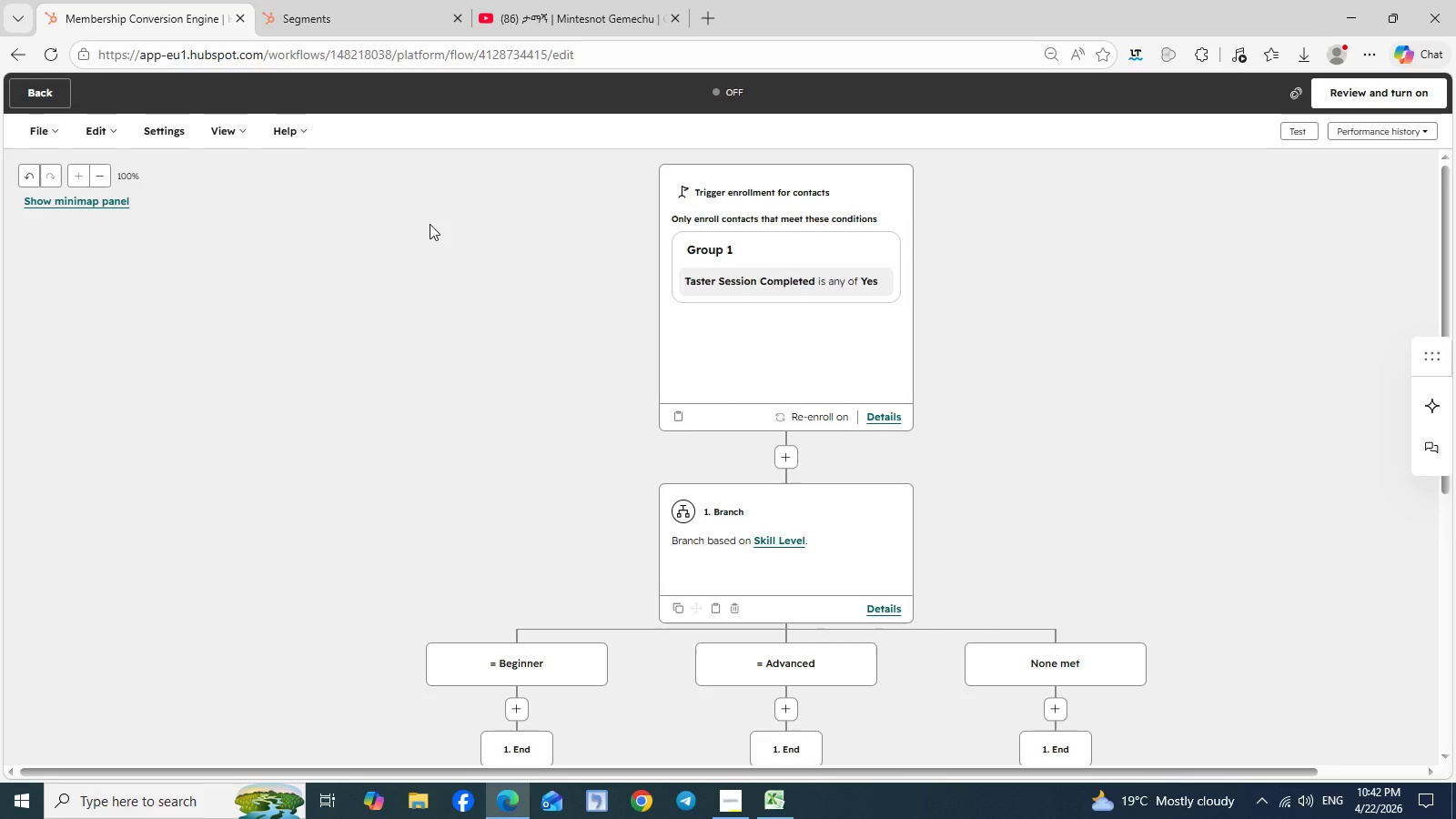 
wait(55.24)
 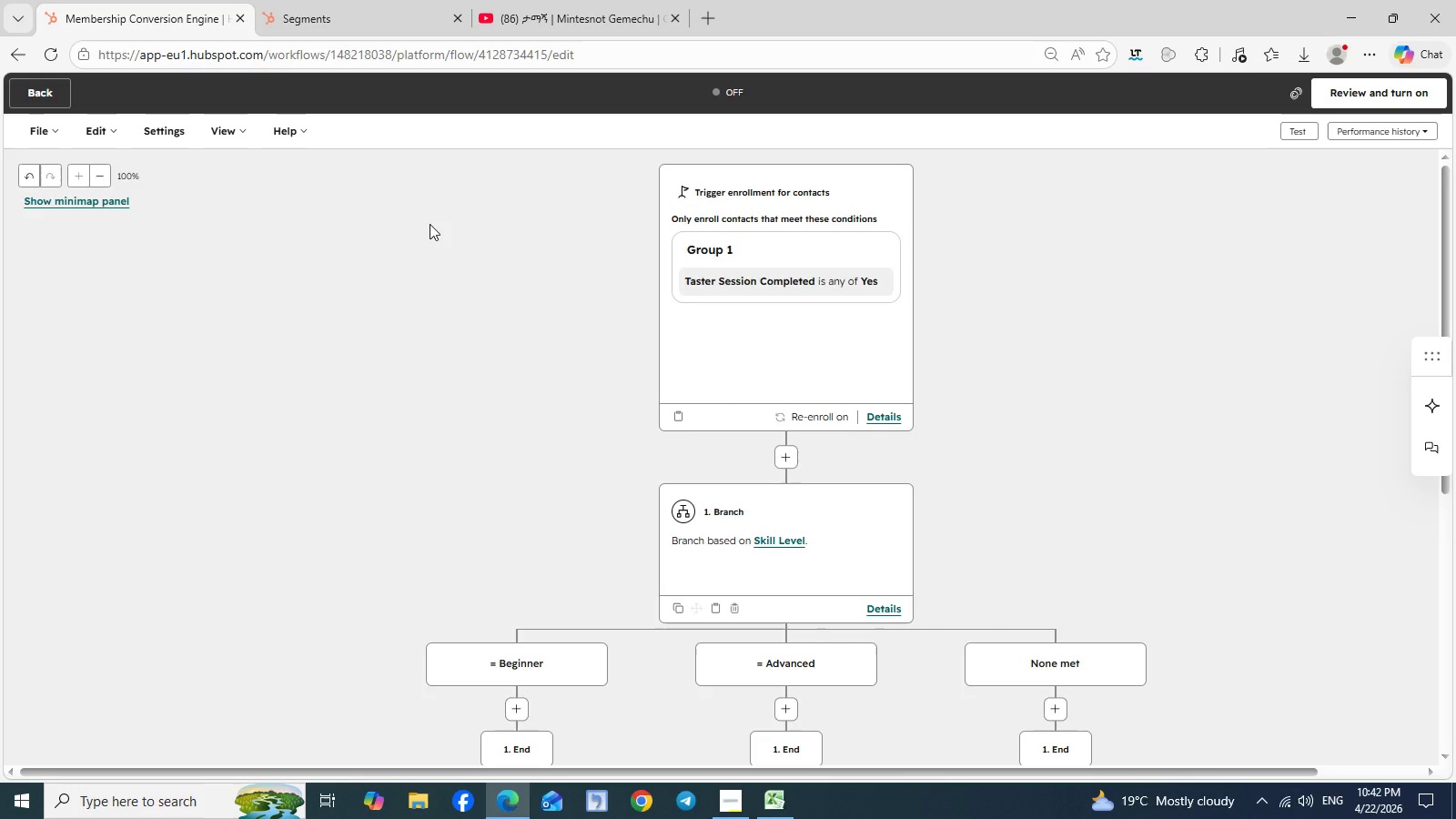 
left_click([733, 612])
 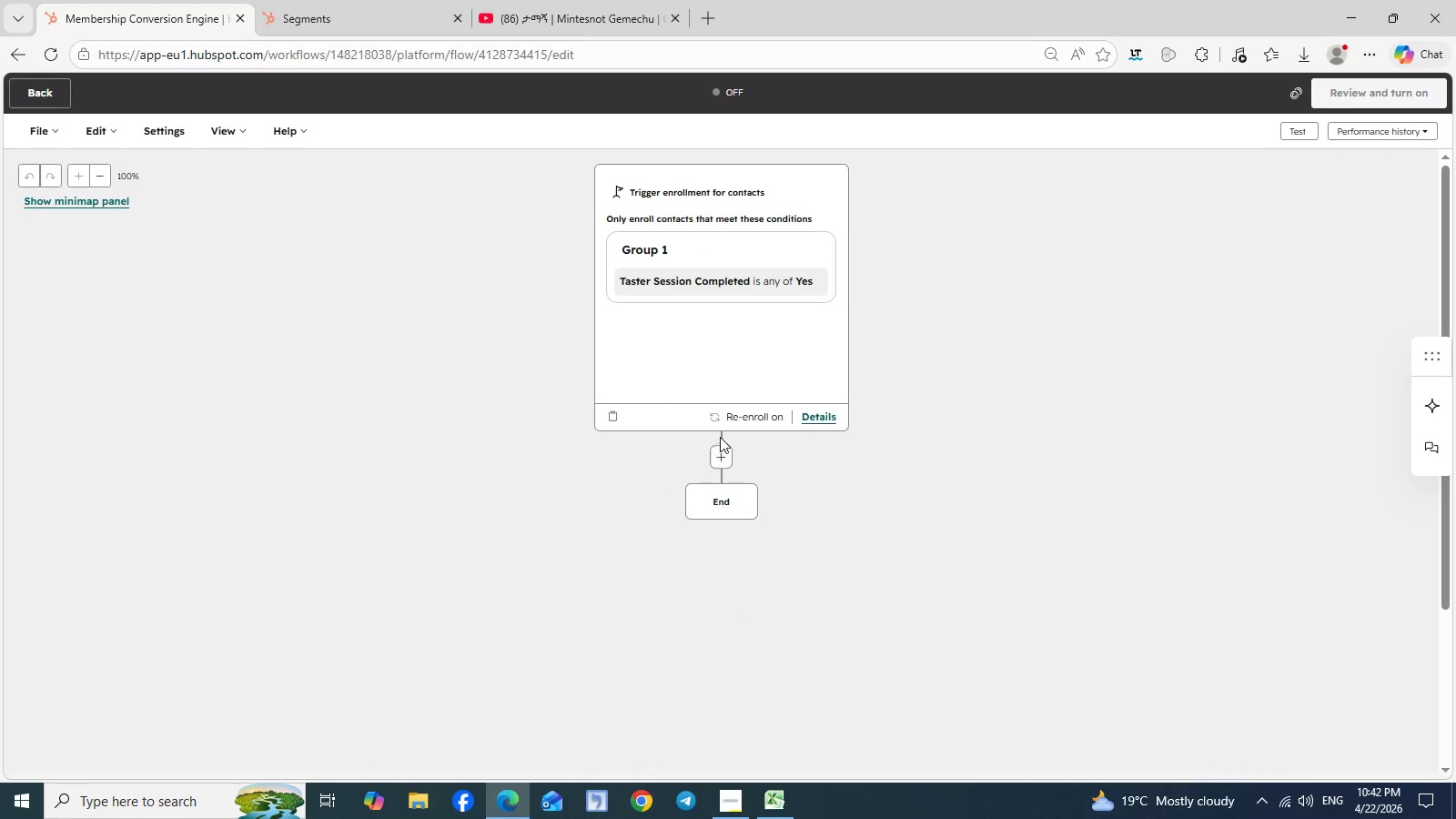 
left_click([721, 452])
 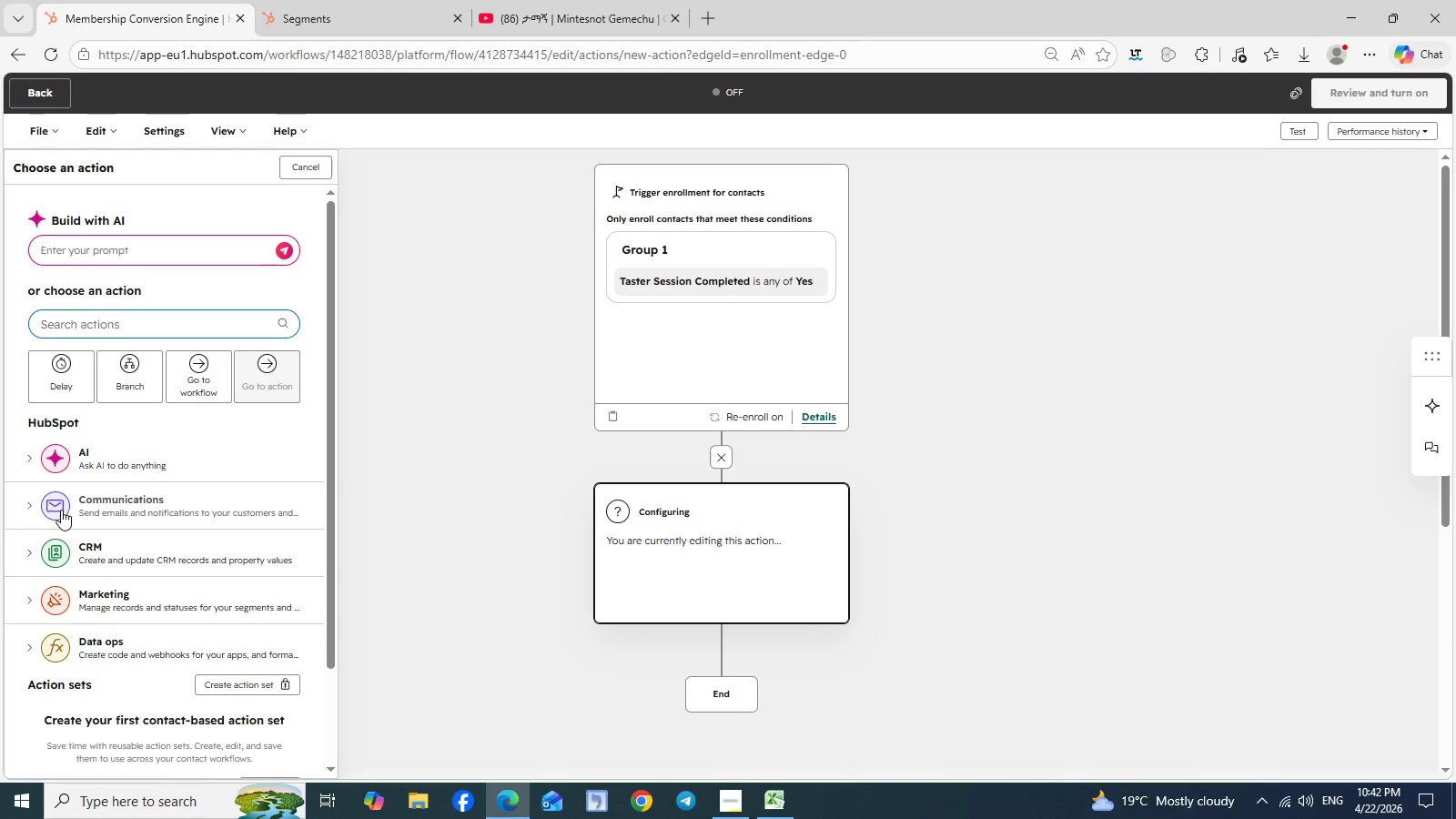 
left_click([32, 504])
 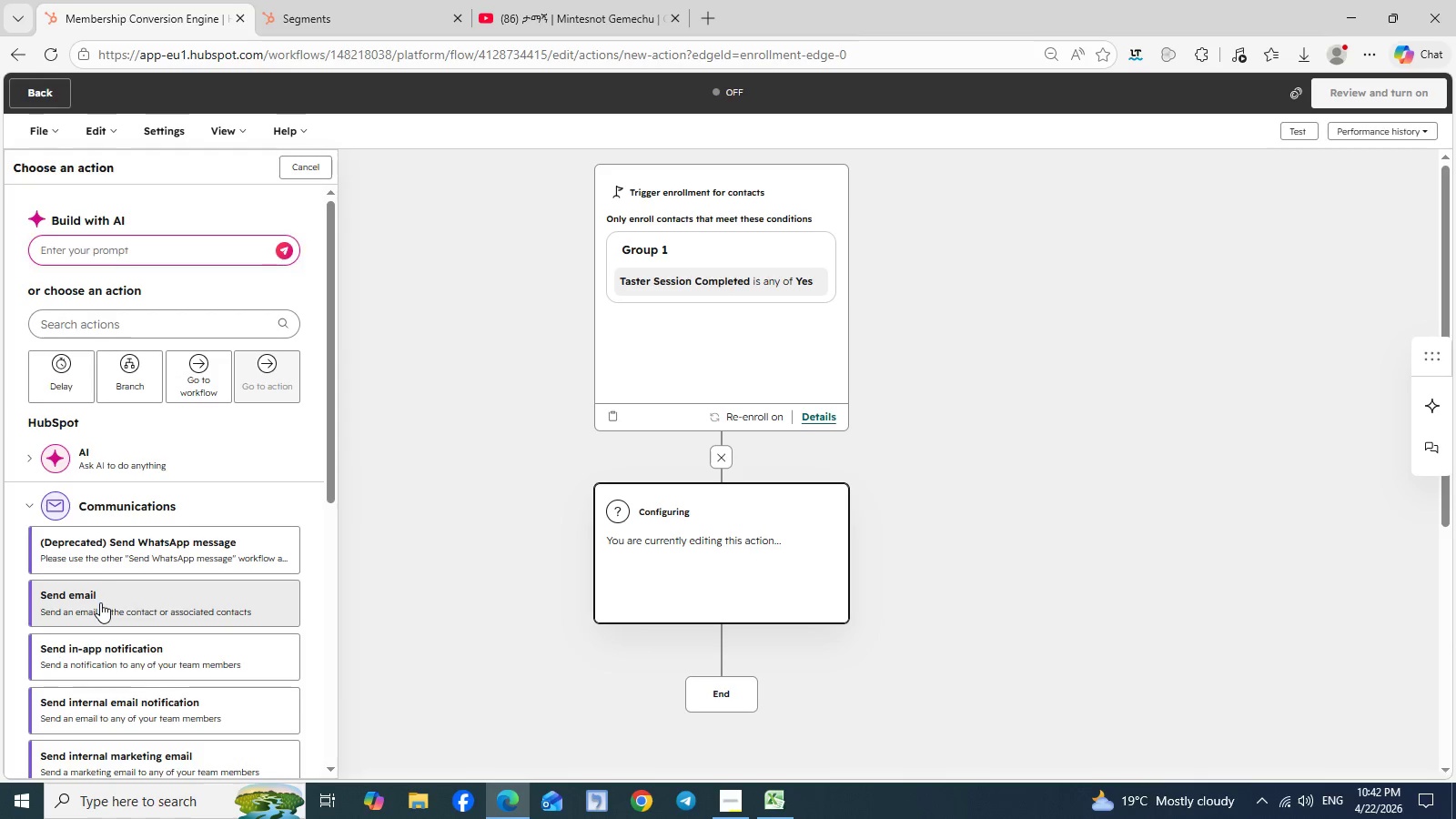 
left_click([100, 602])
 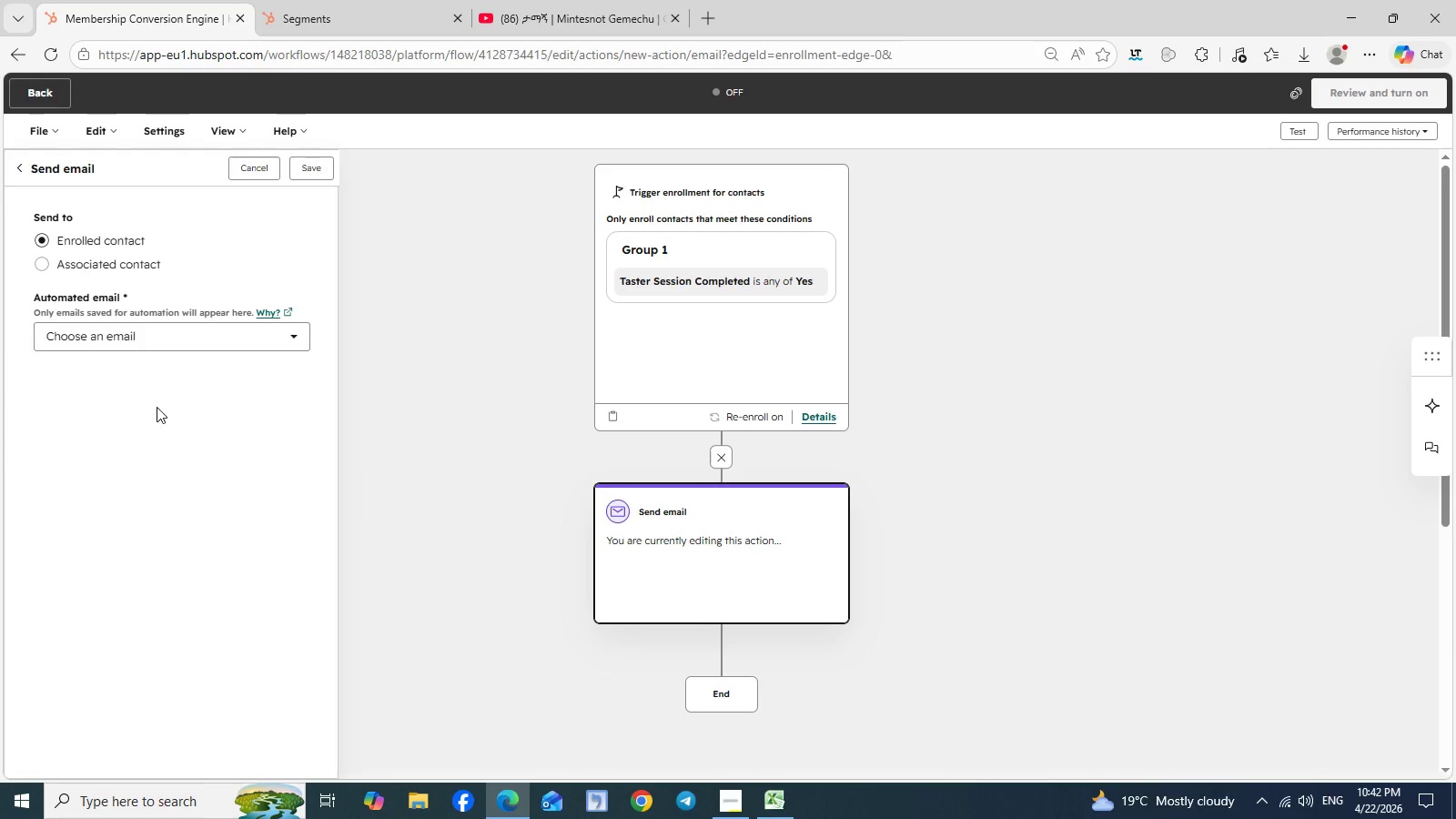 
left_click([296, 329])
 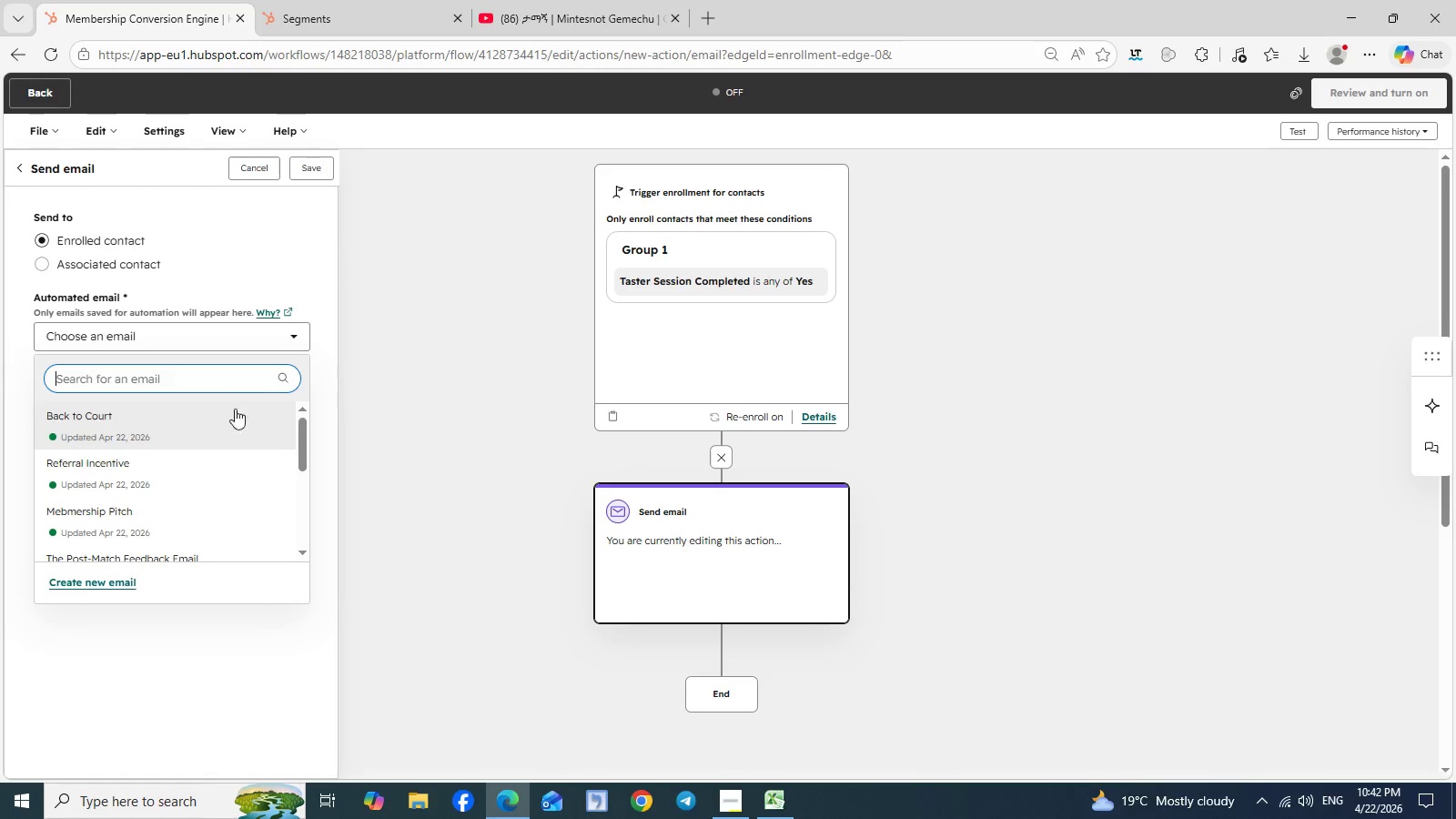 
scroll: coordinate [212, 439], scroll_direction: none, amount: 0.0
 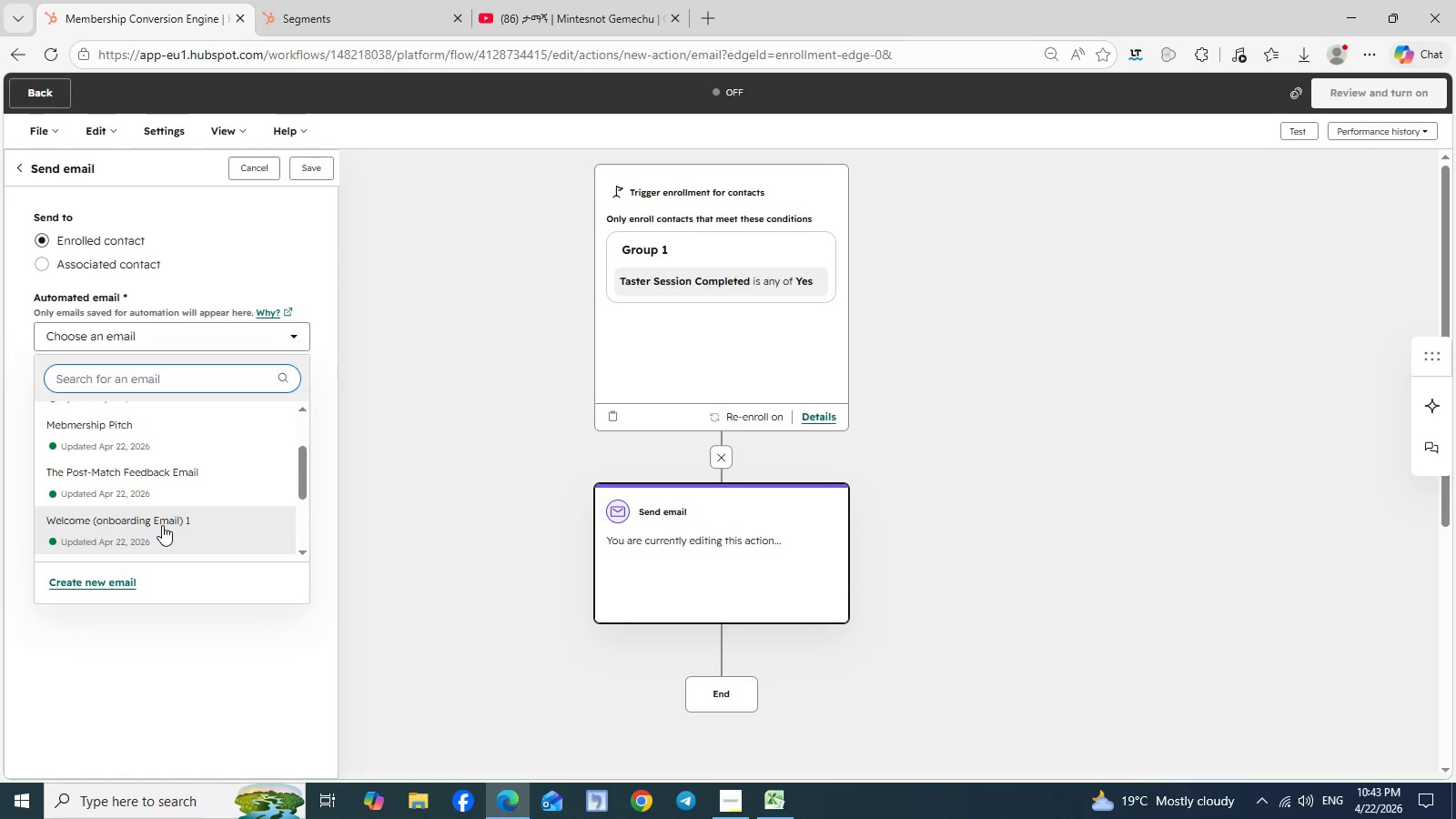 
left_click([162, 525])
 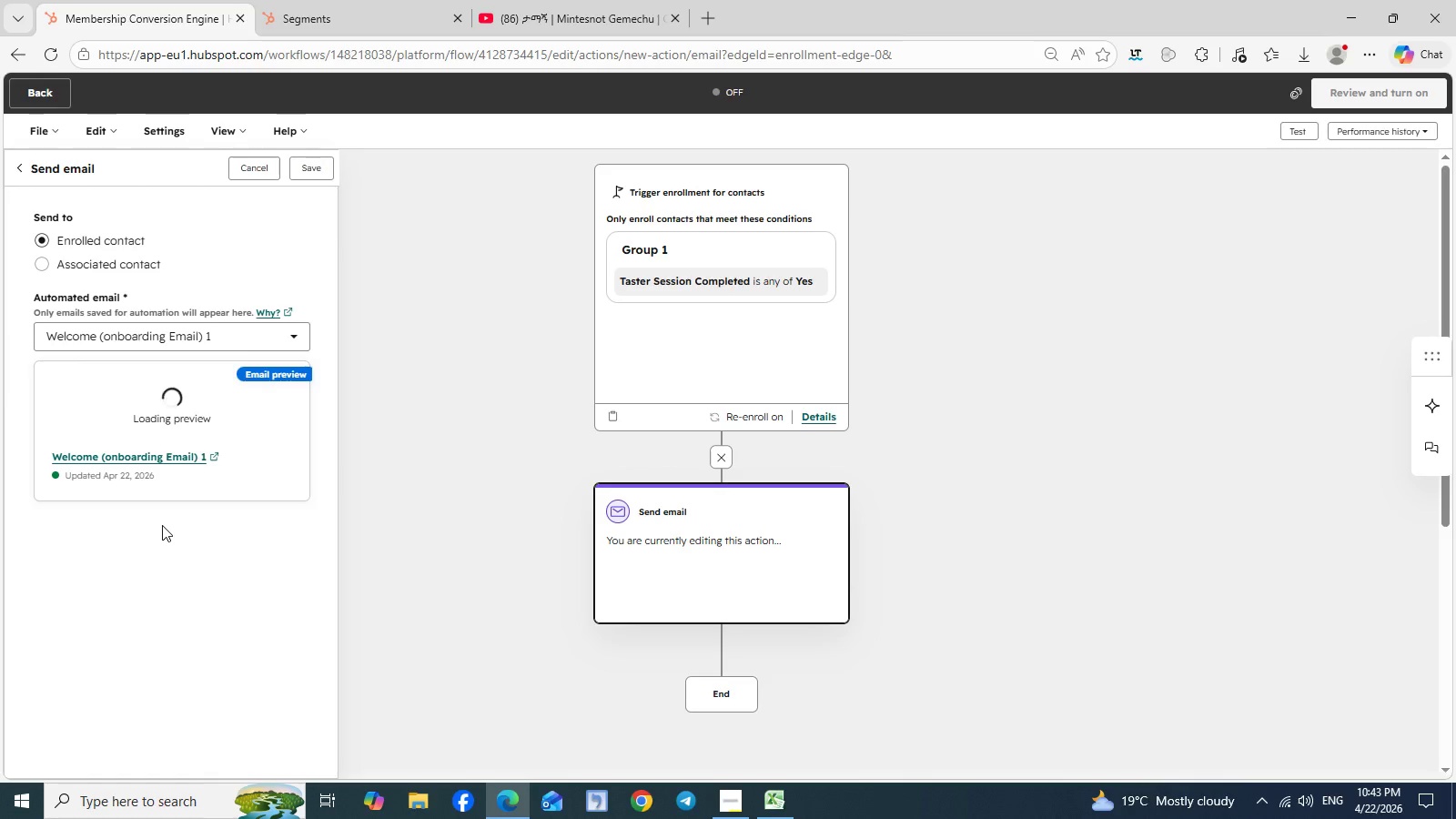 
wait(9.72)
 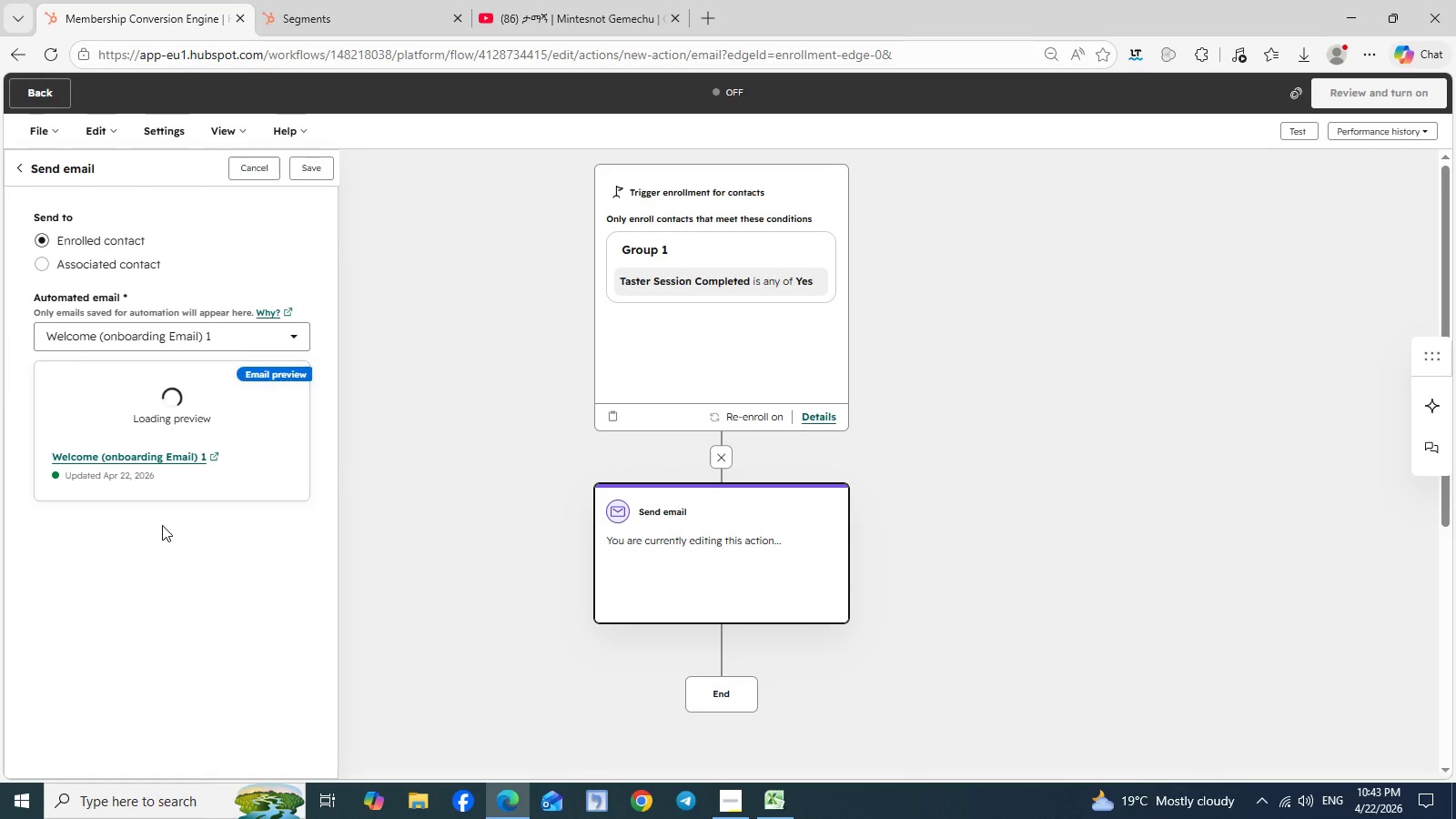 
left_click([319, 168])
 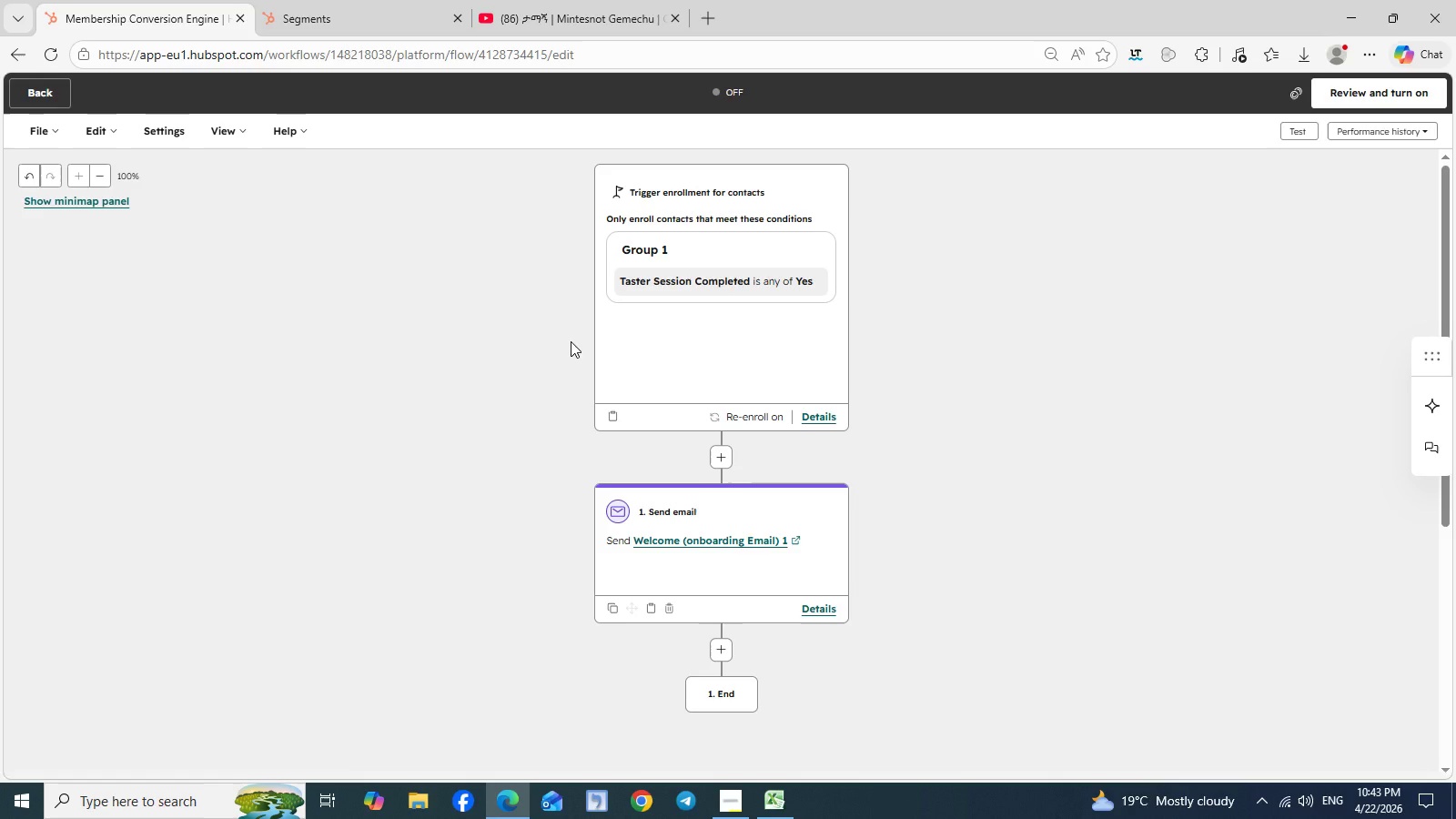 
wait(13.73)
 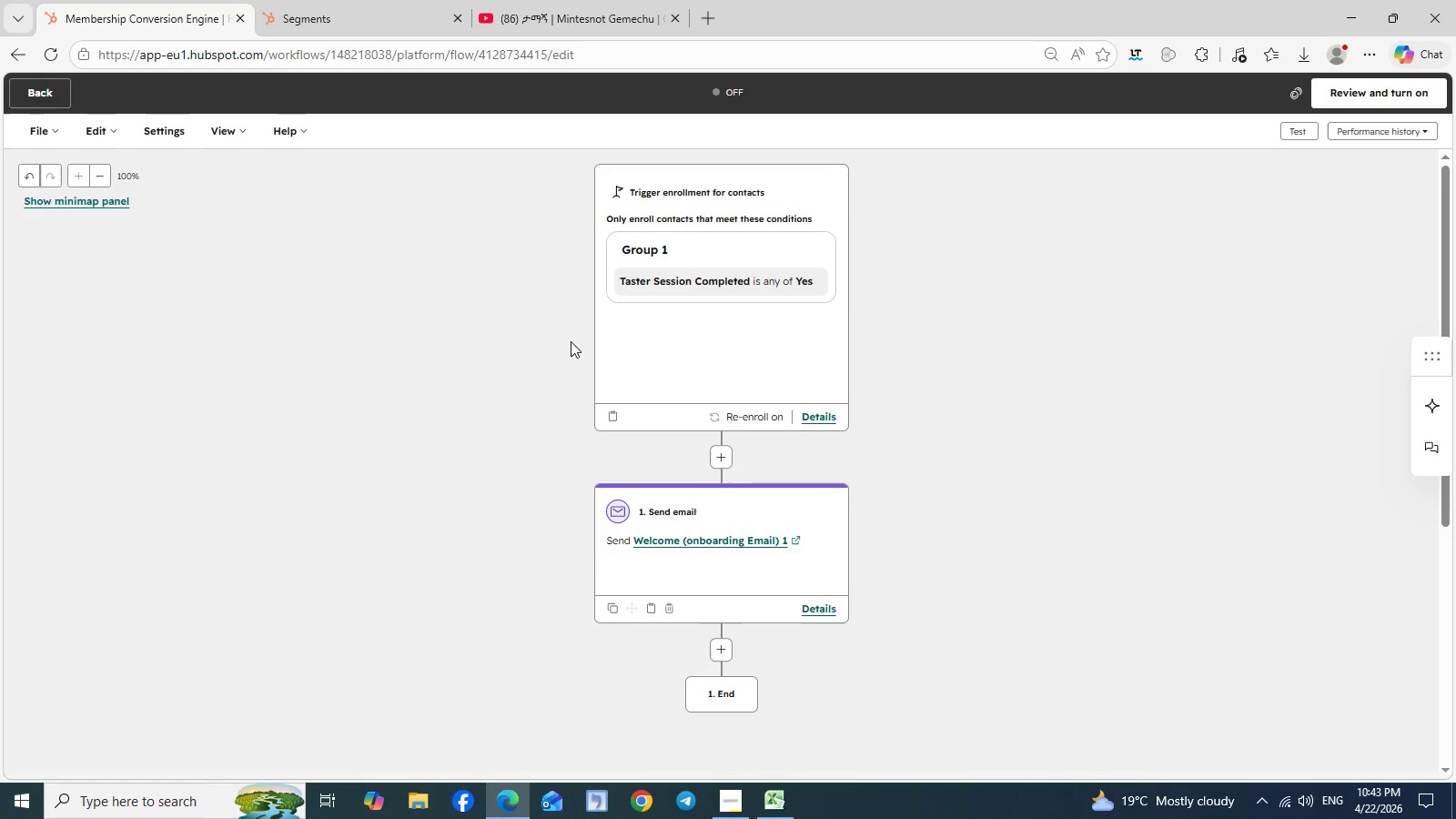 
left_click([729, 812])